 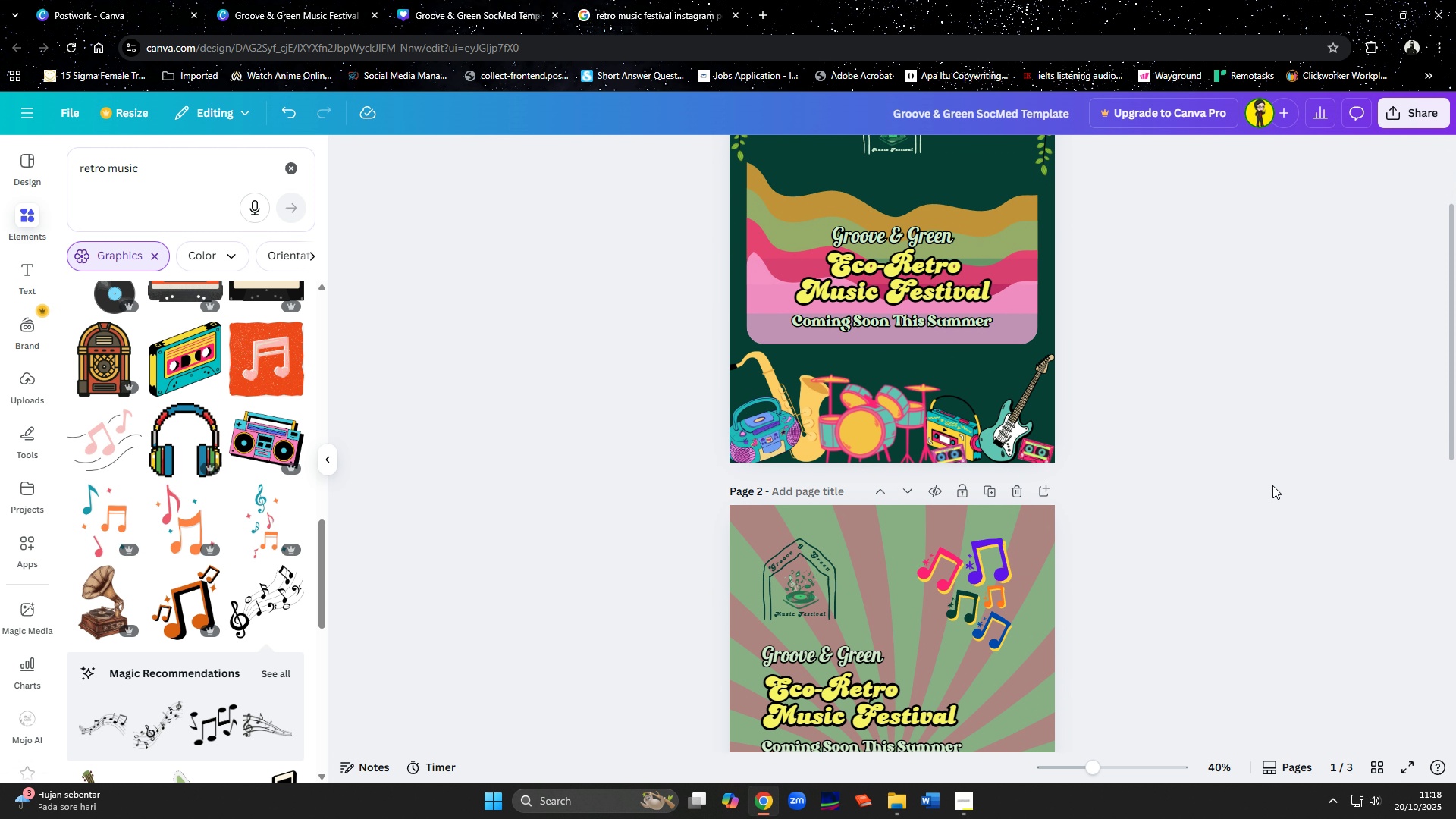 
scroll: coordinate [1268, 461], scroll_direction: down, amount: 9.0
 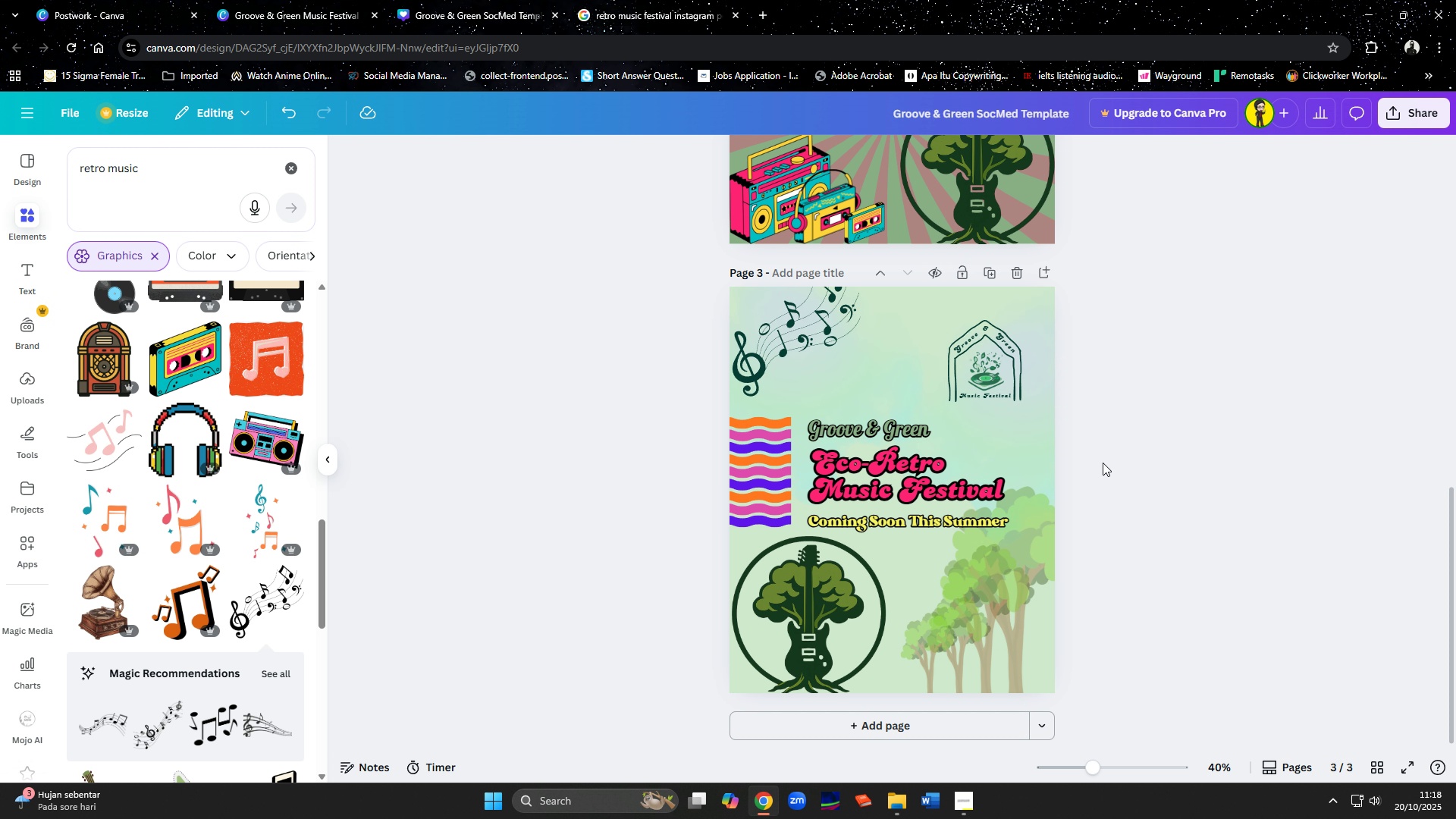 
wait(6.31)
 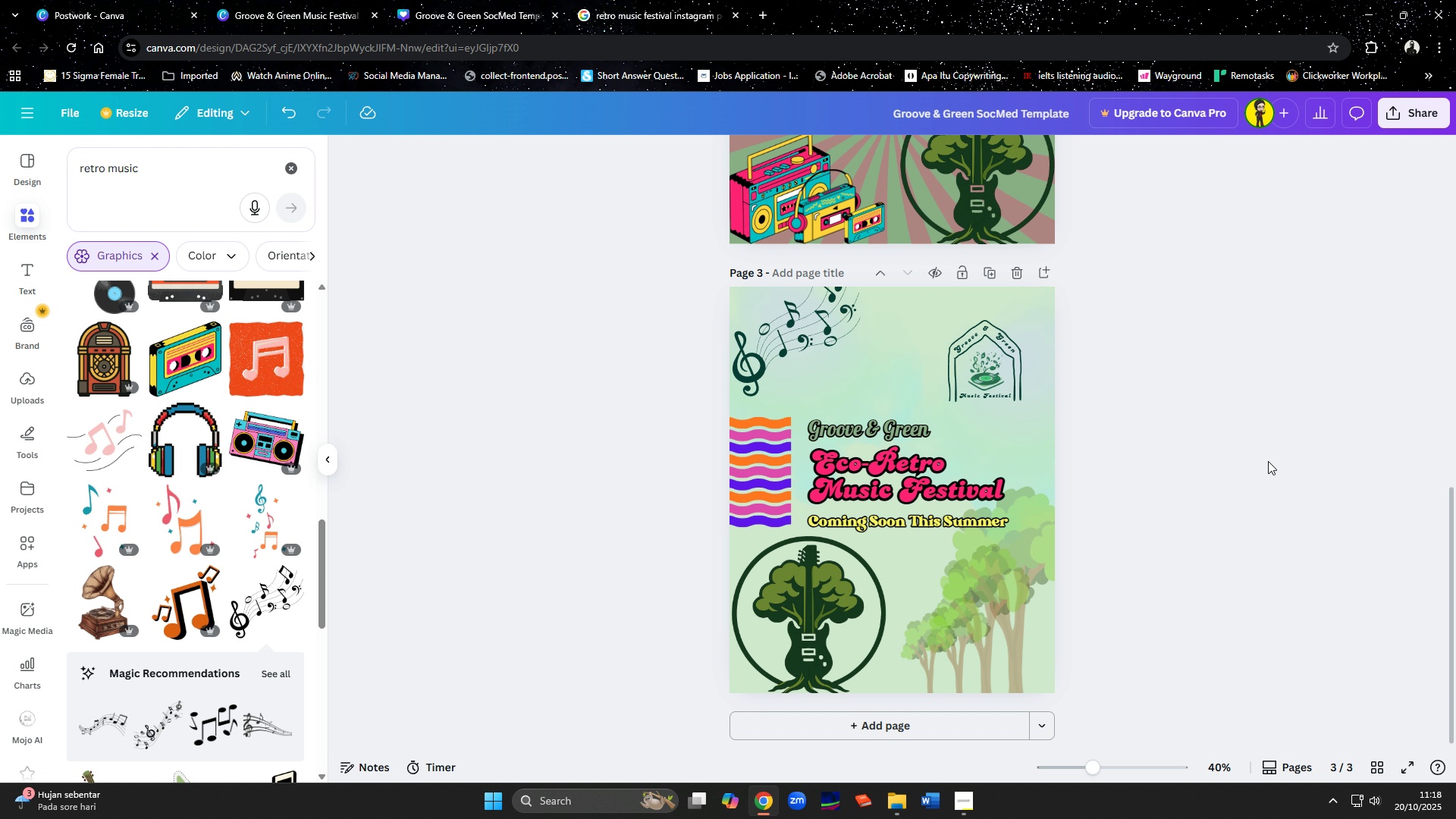 
left_click([937, 520])
 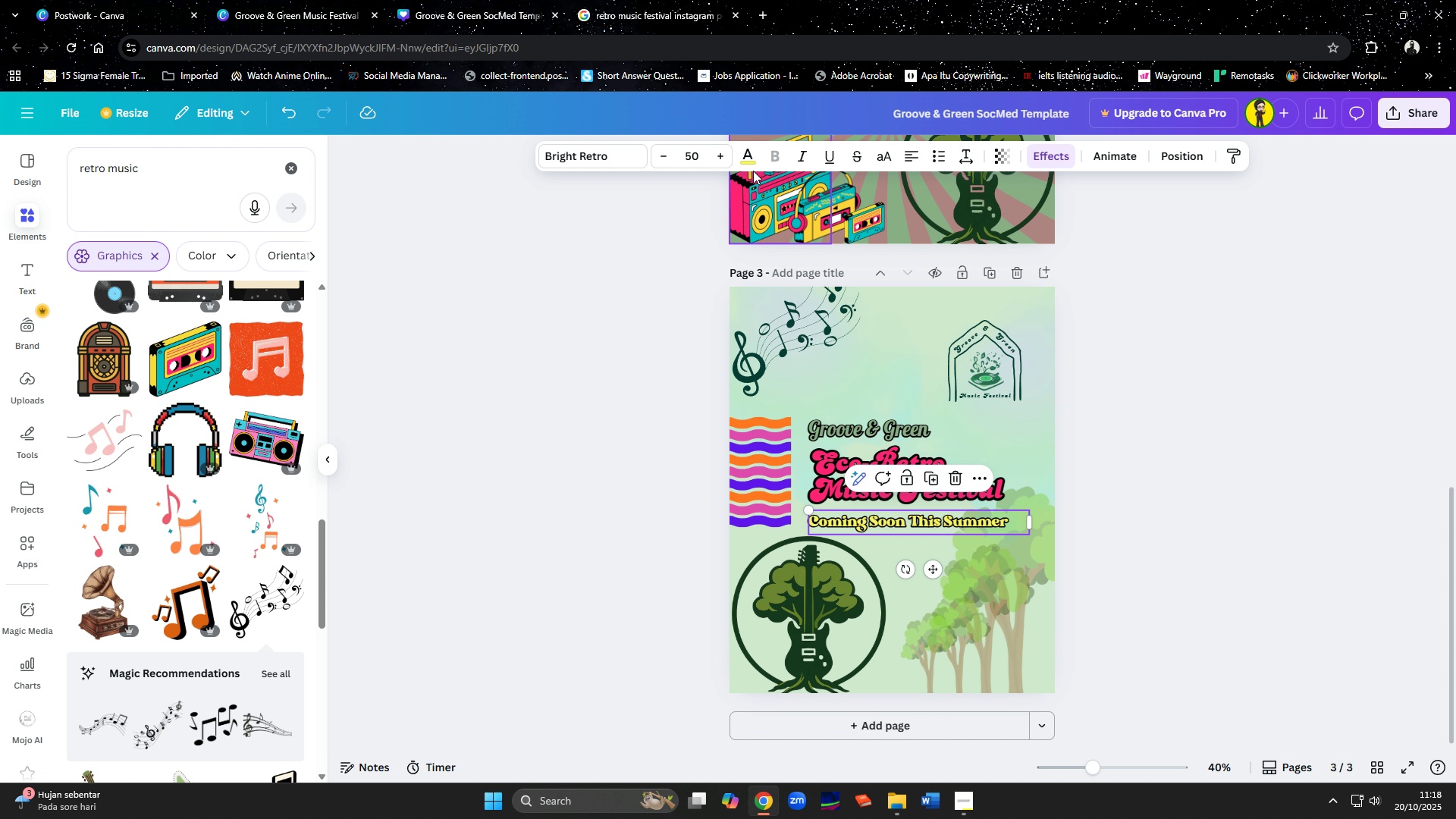 
left_click([753, 162])
 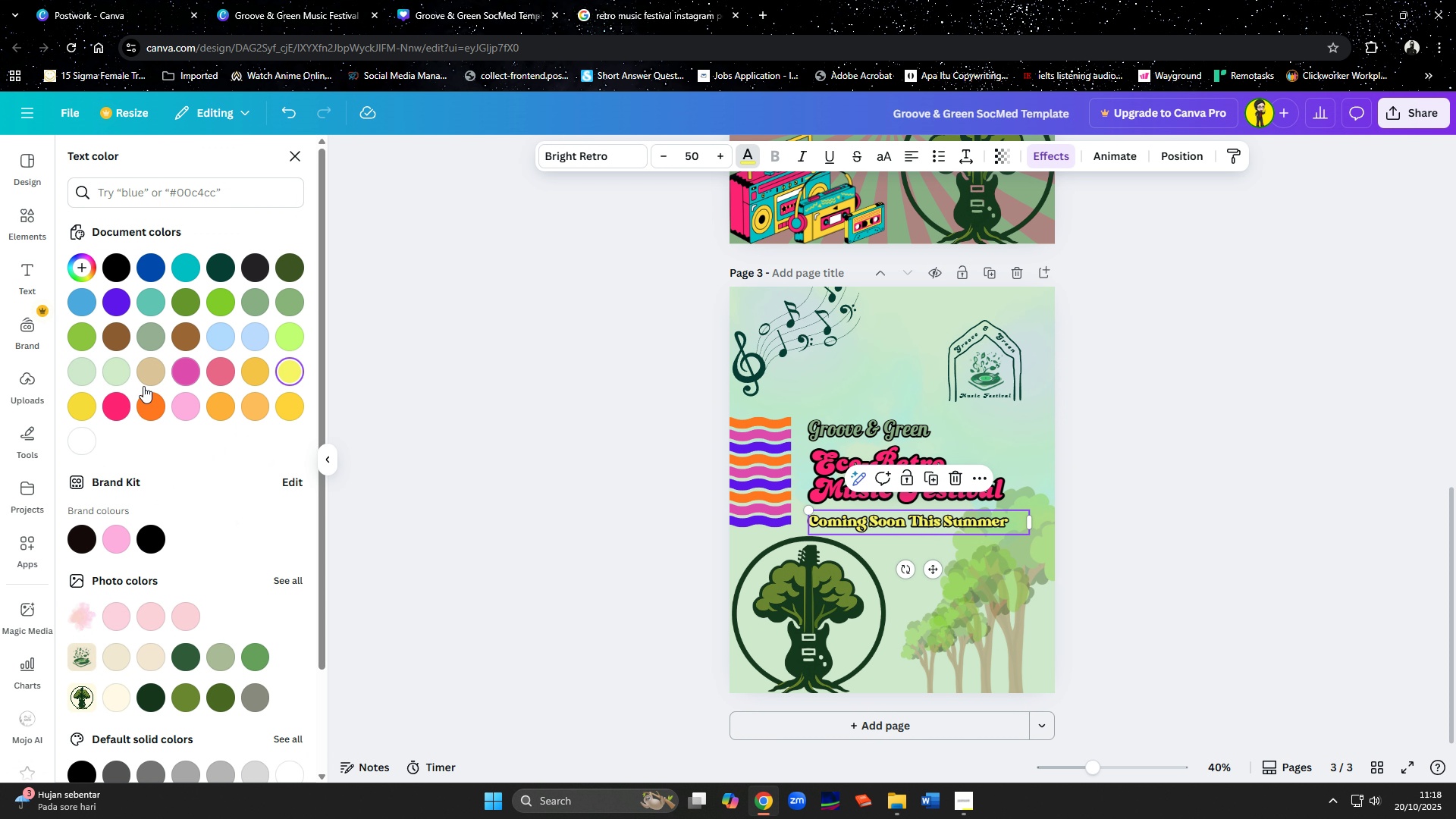 
left_click([118, 404])
 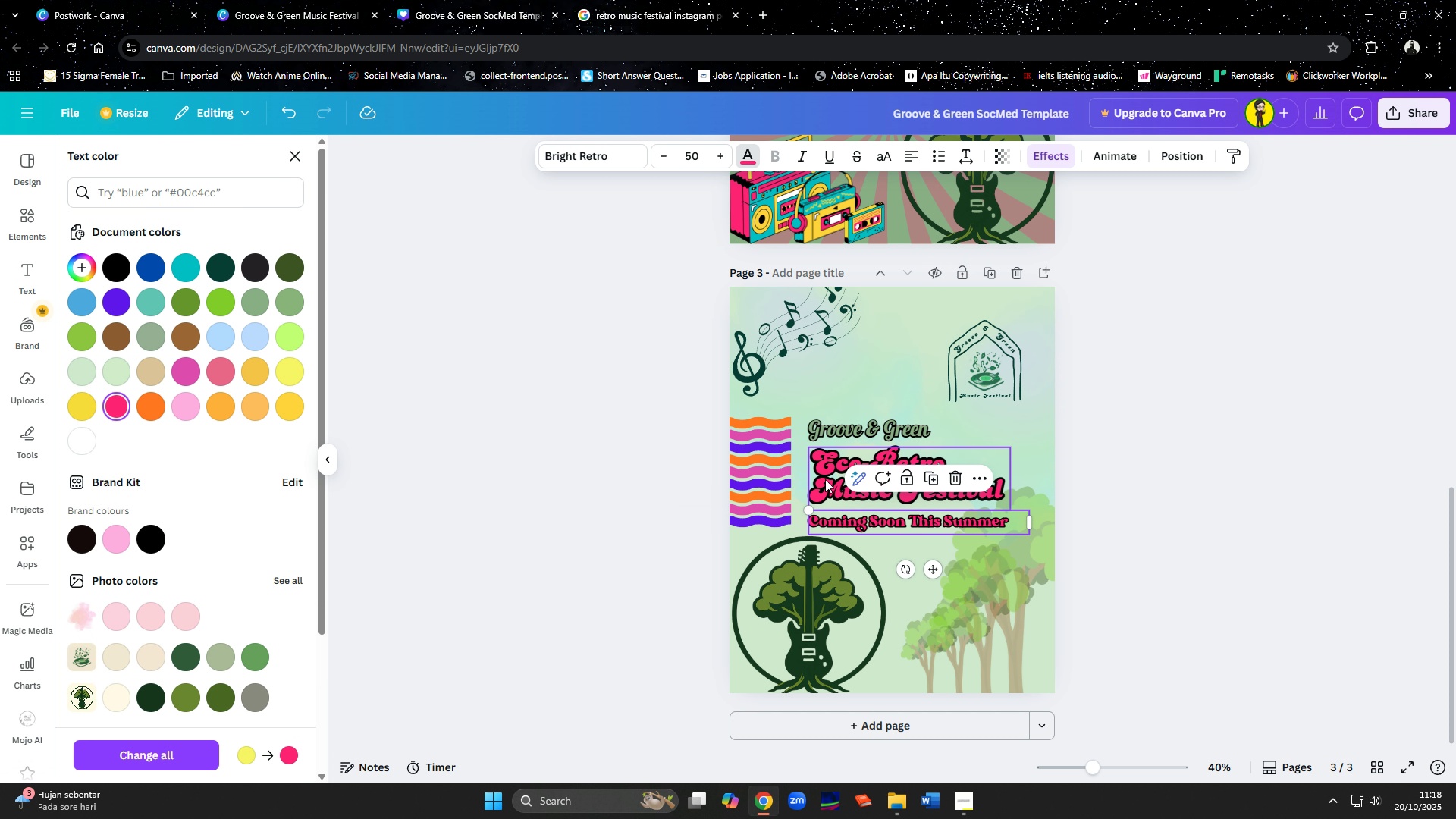 
left_click([825, 479])
 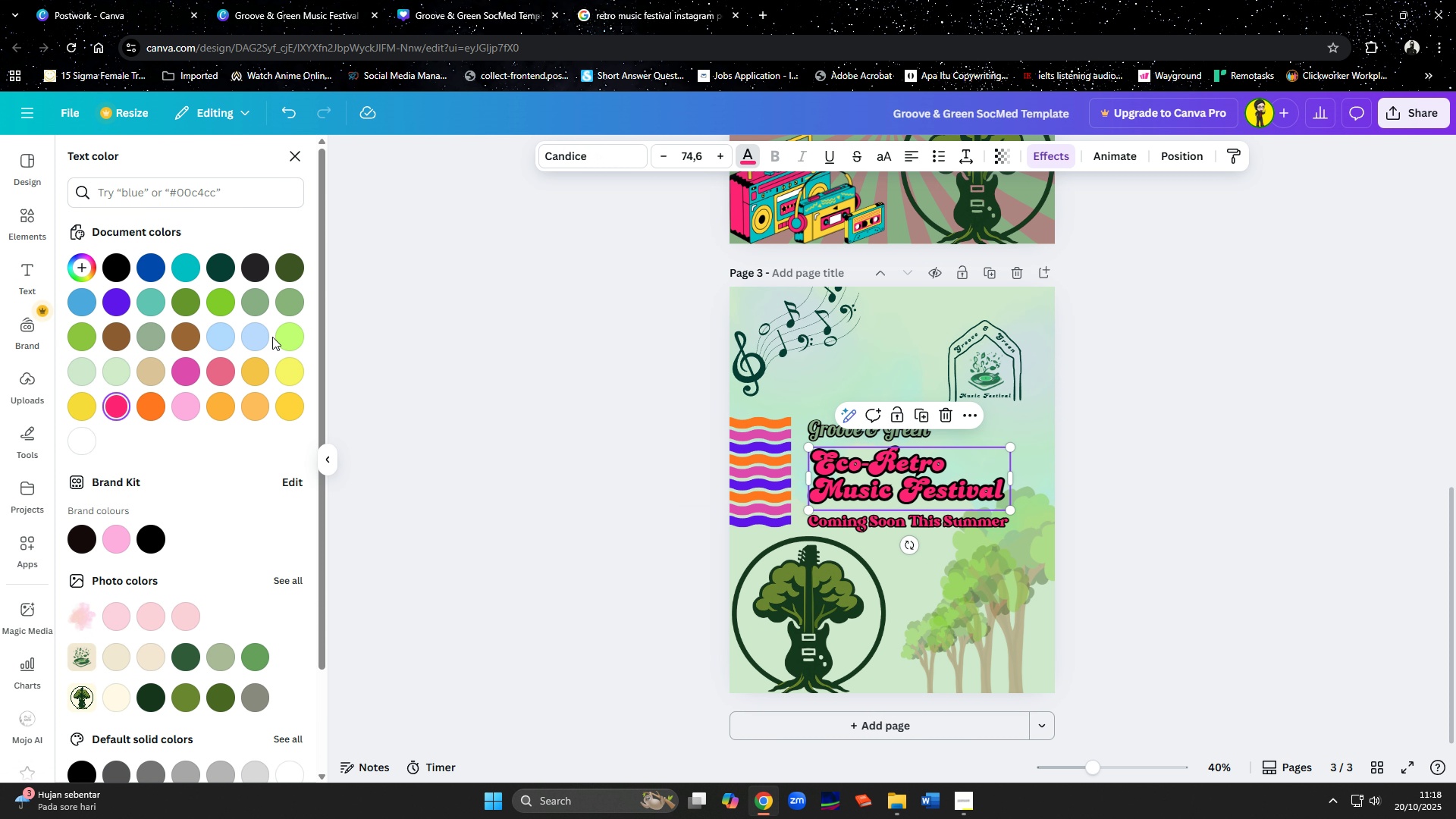 
left_click([216, 270])
 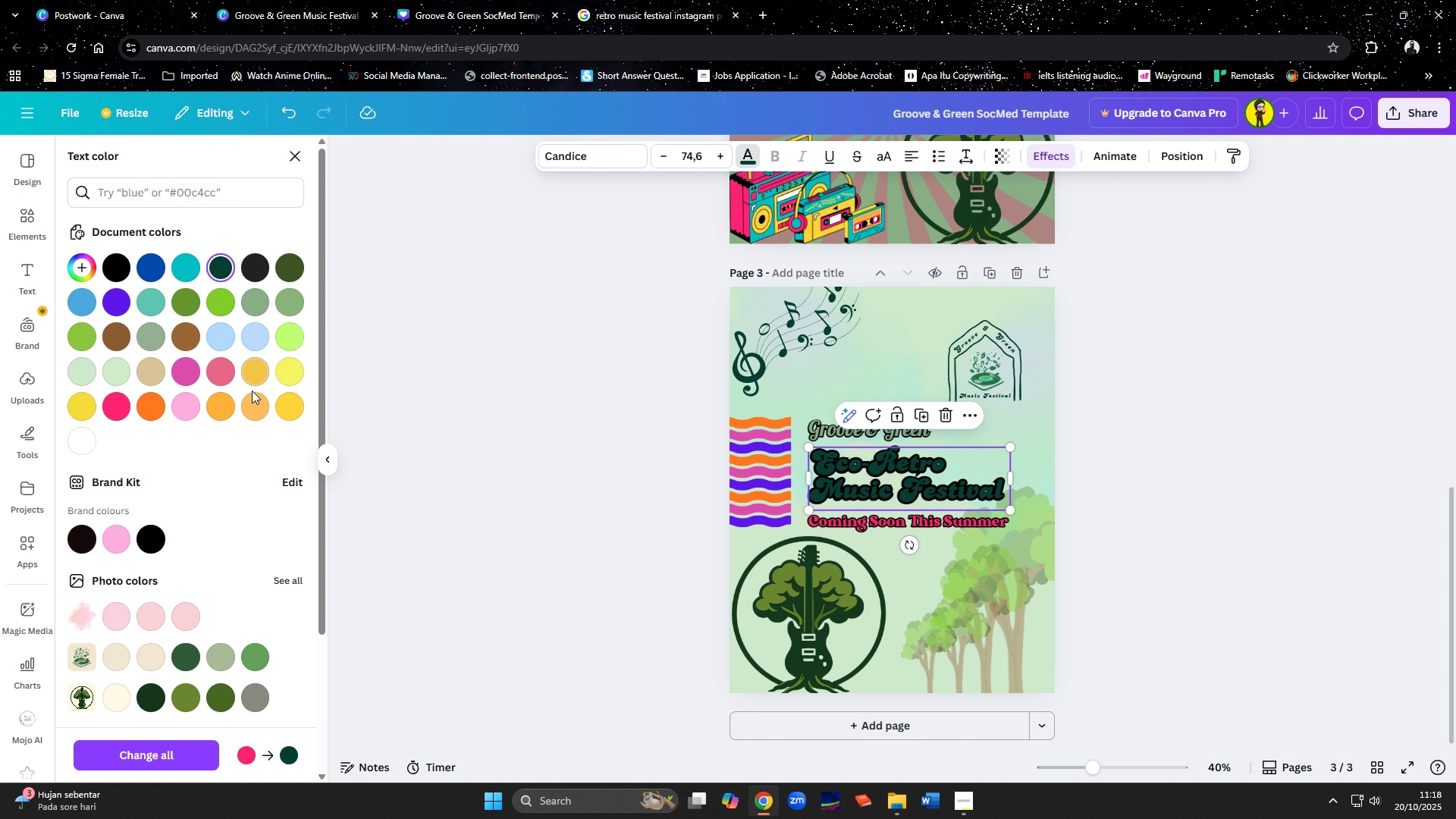 
left_click([142, 412])
 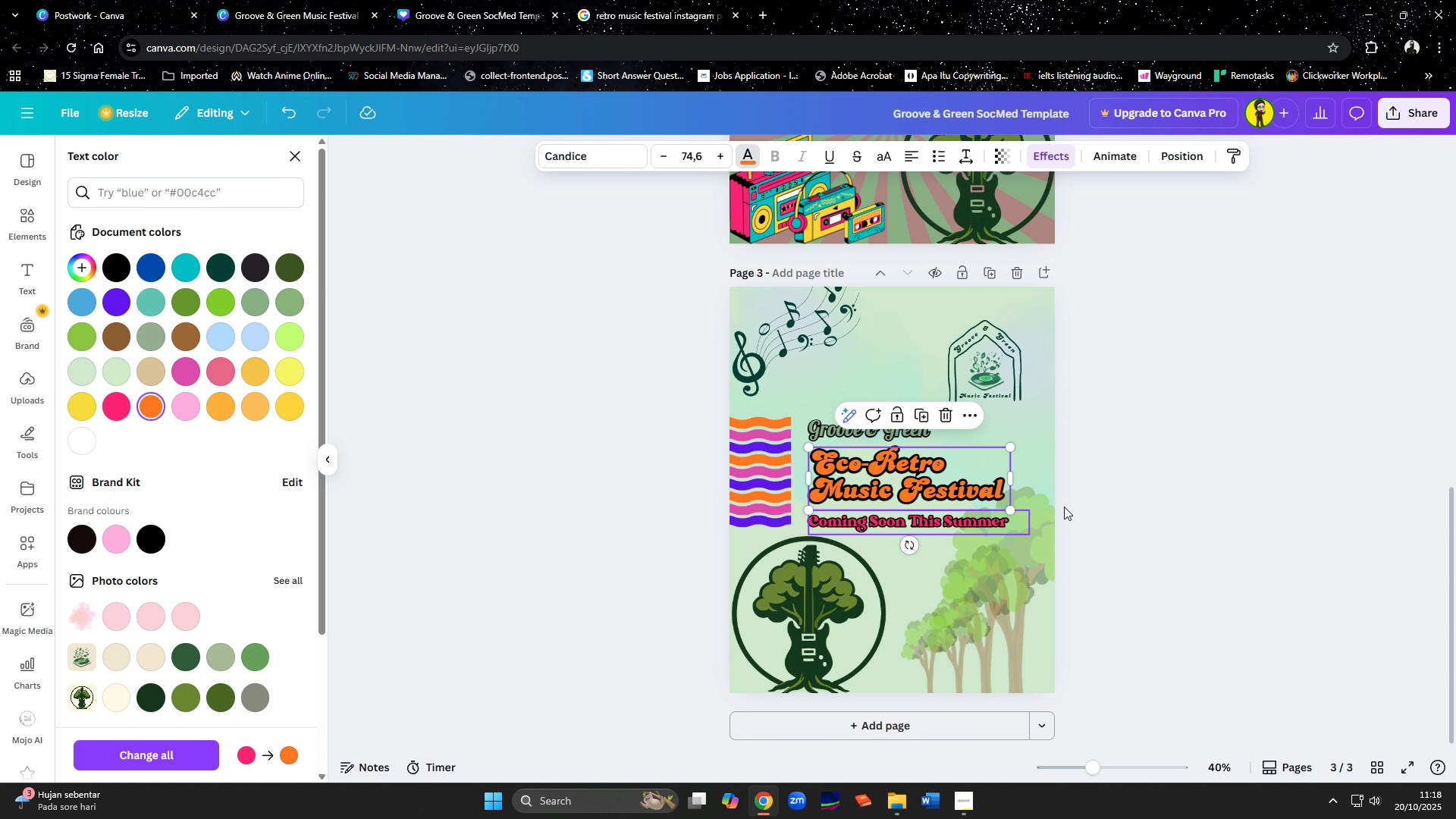 
left_click([1167, 491])
 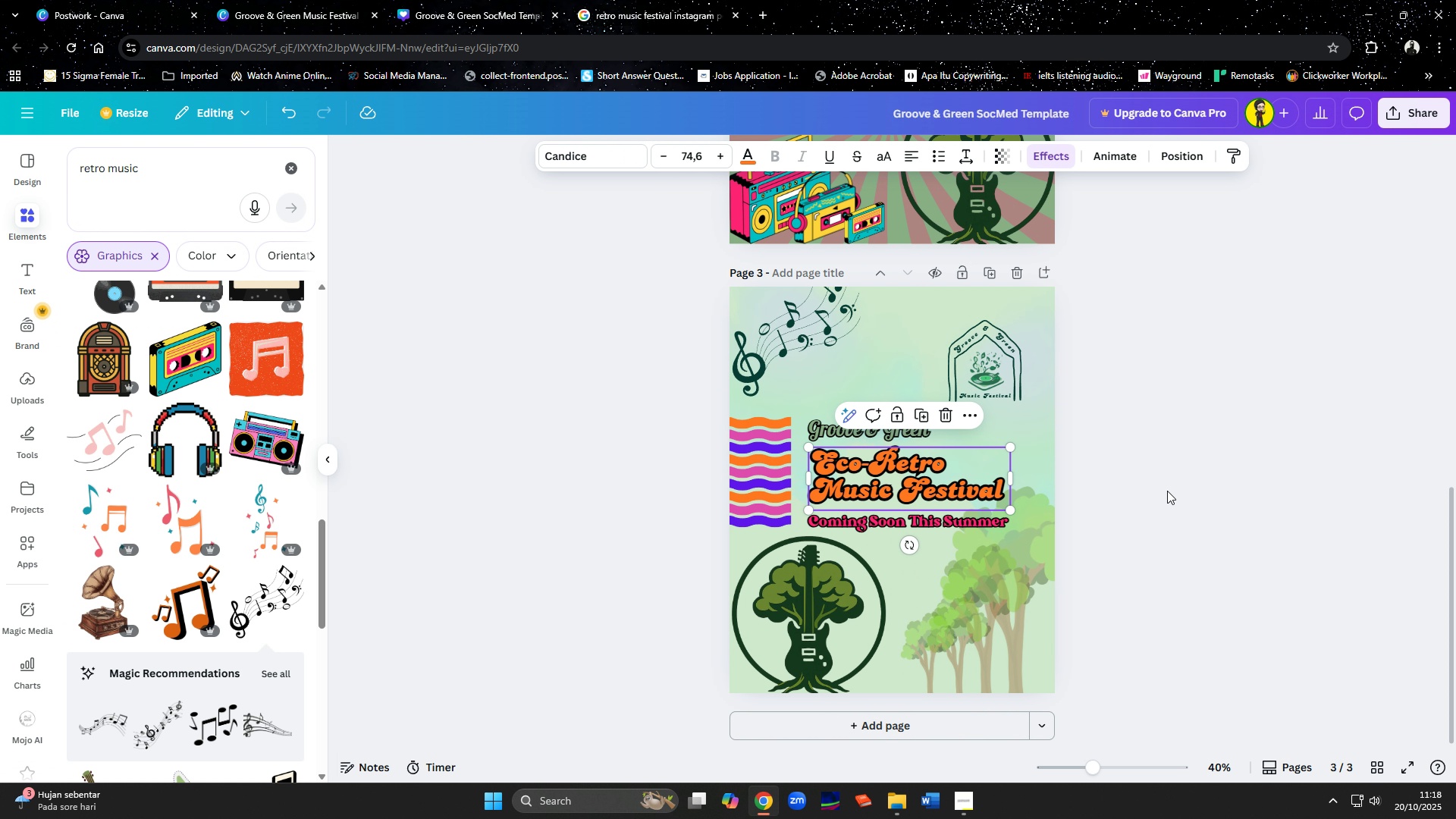 
left_click([1167, 491])
 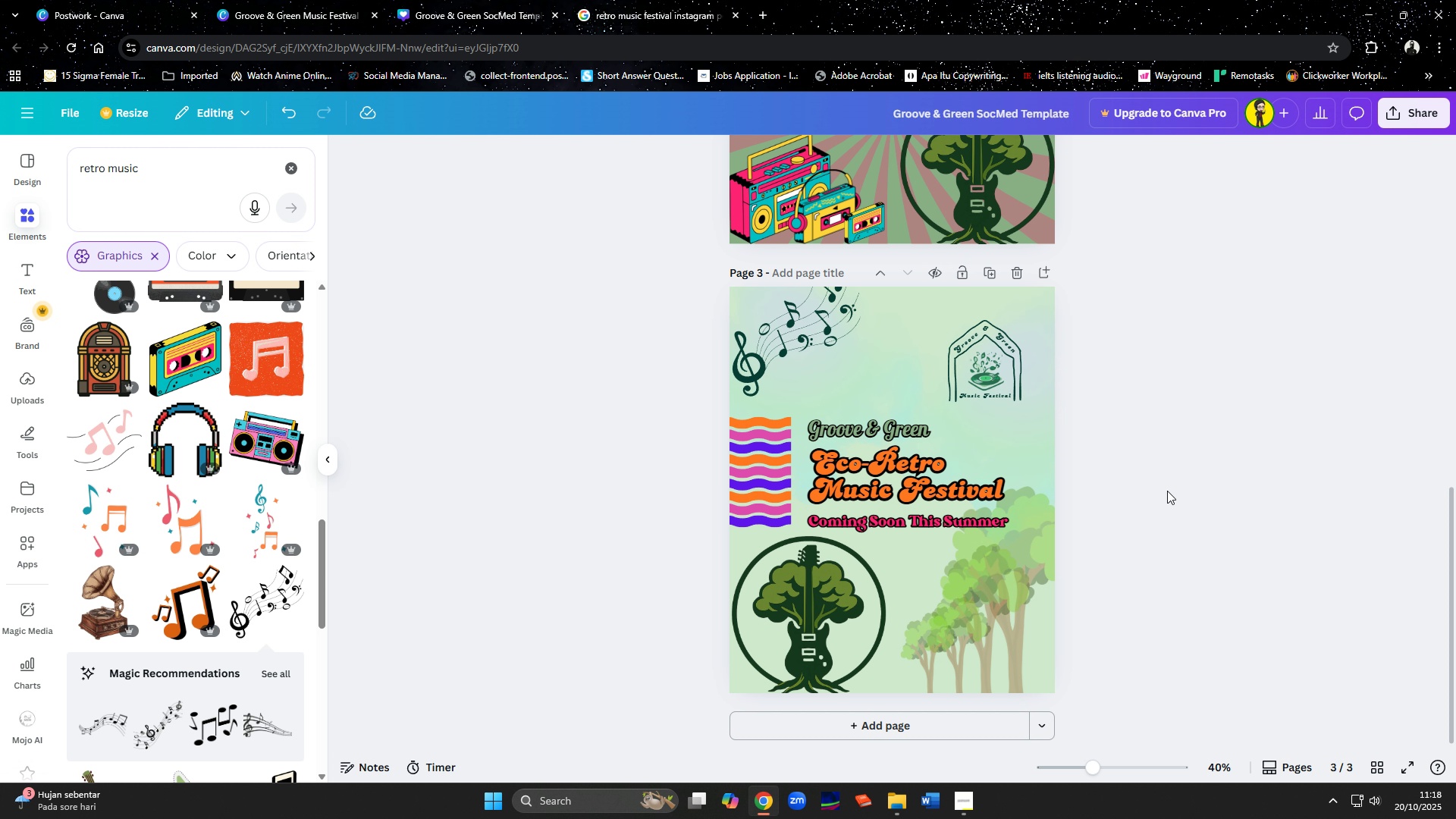 
wait(5.32)
 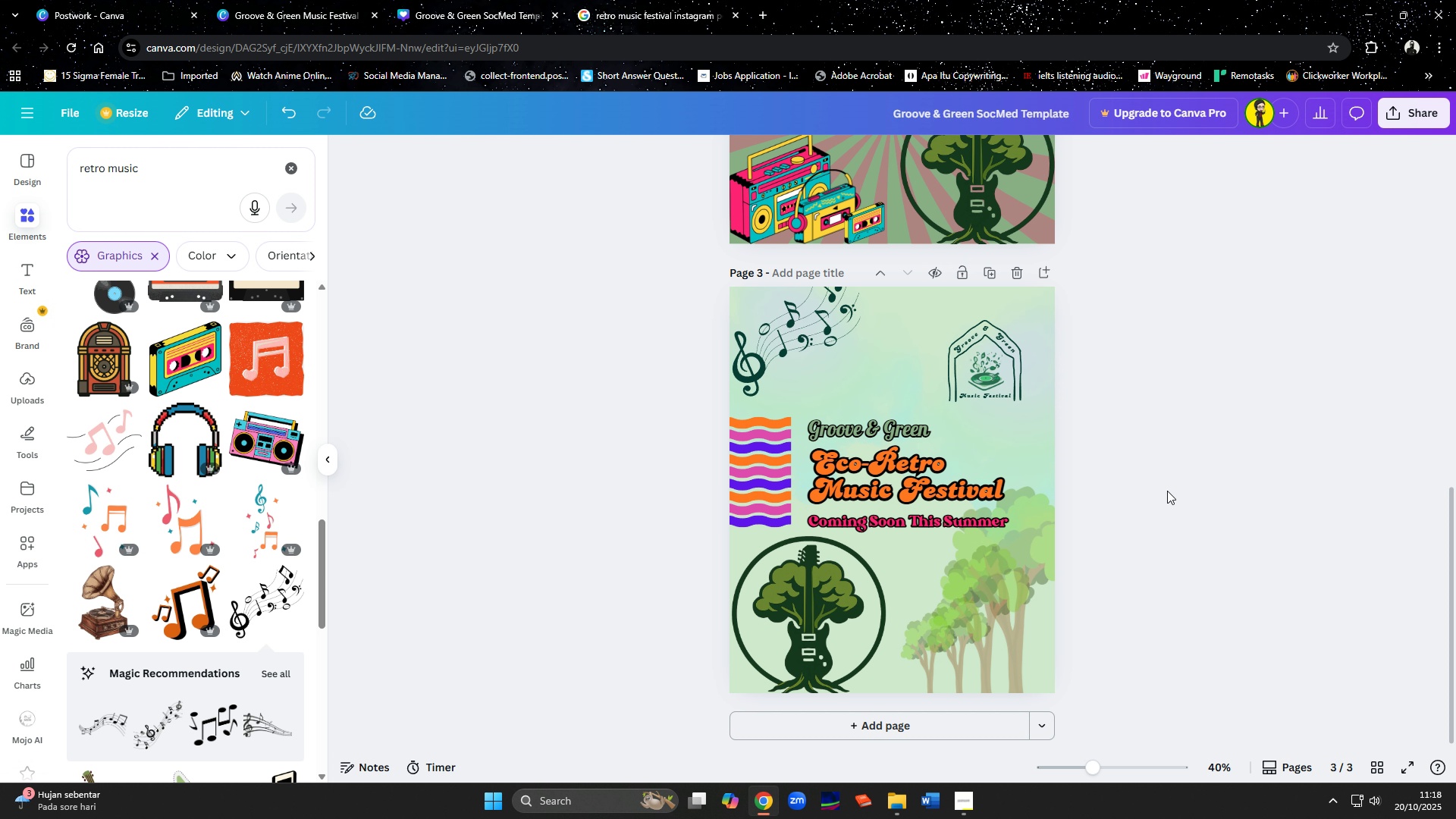 
left_click([893, 492])
 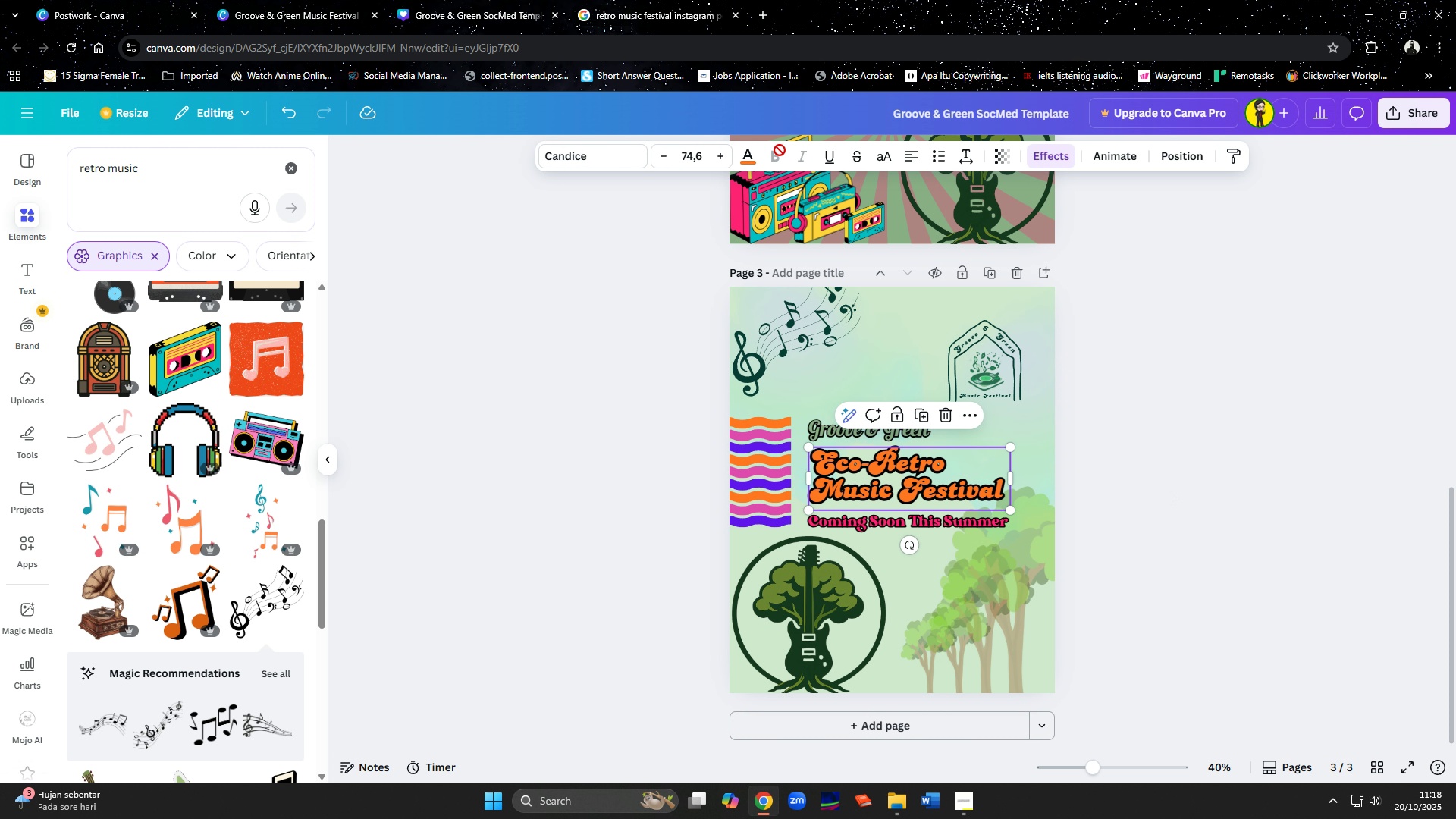 
left_click([748, 162])
 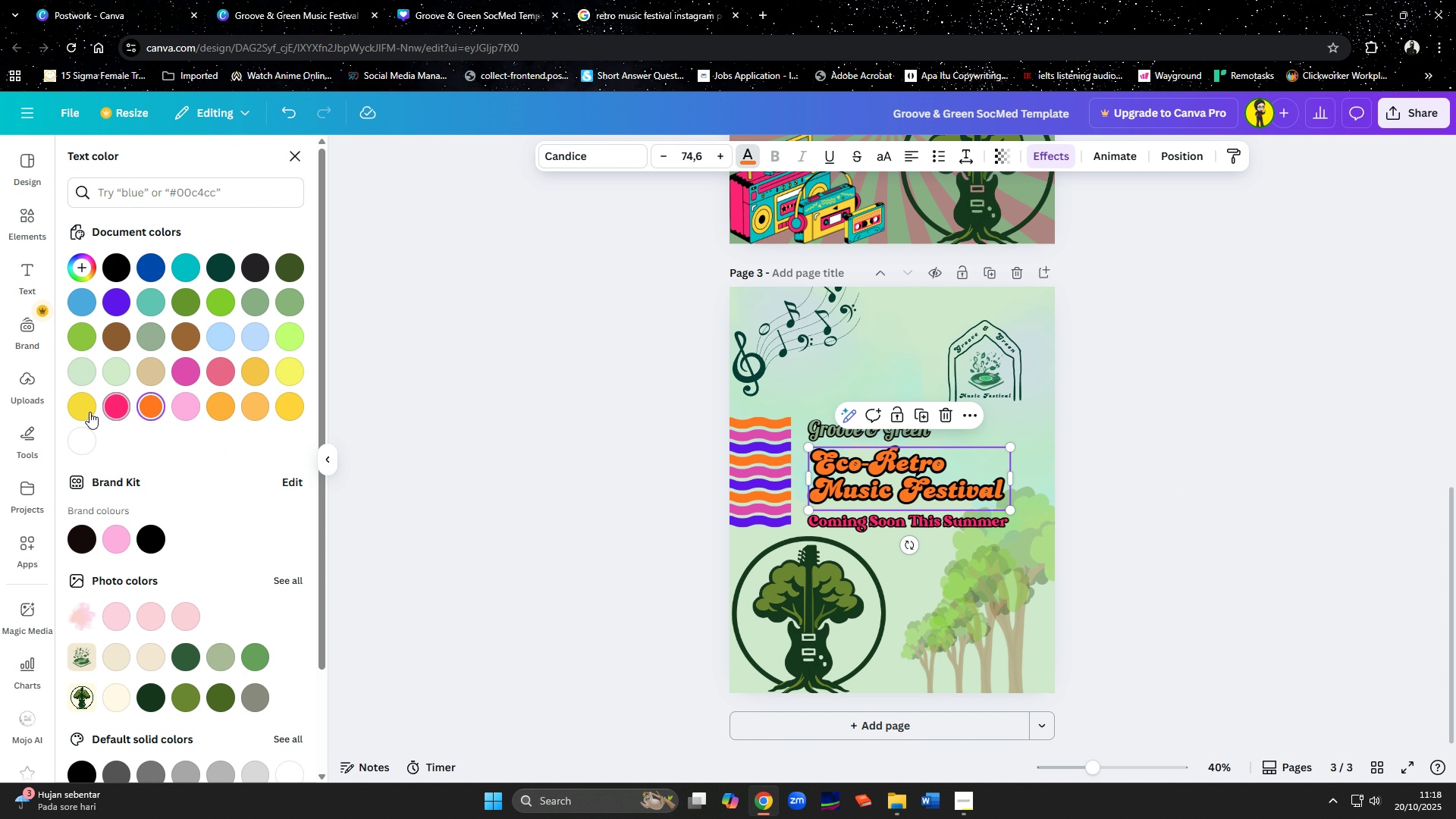 
left_click([87, 412])
 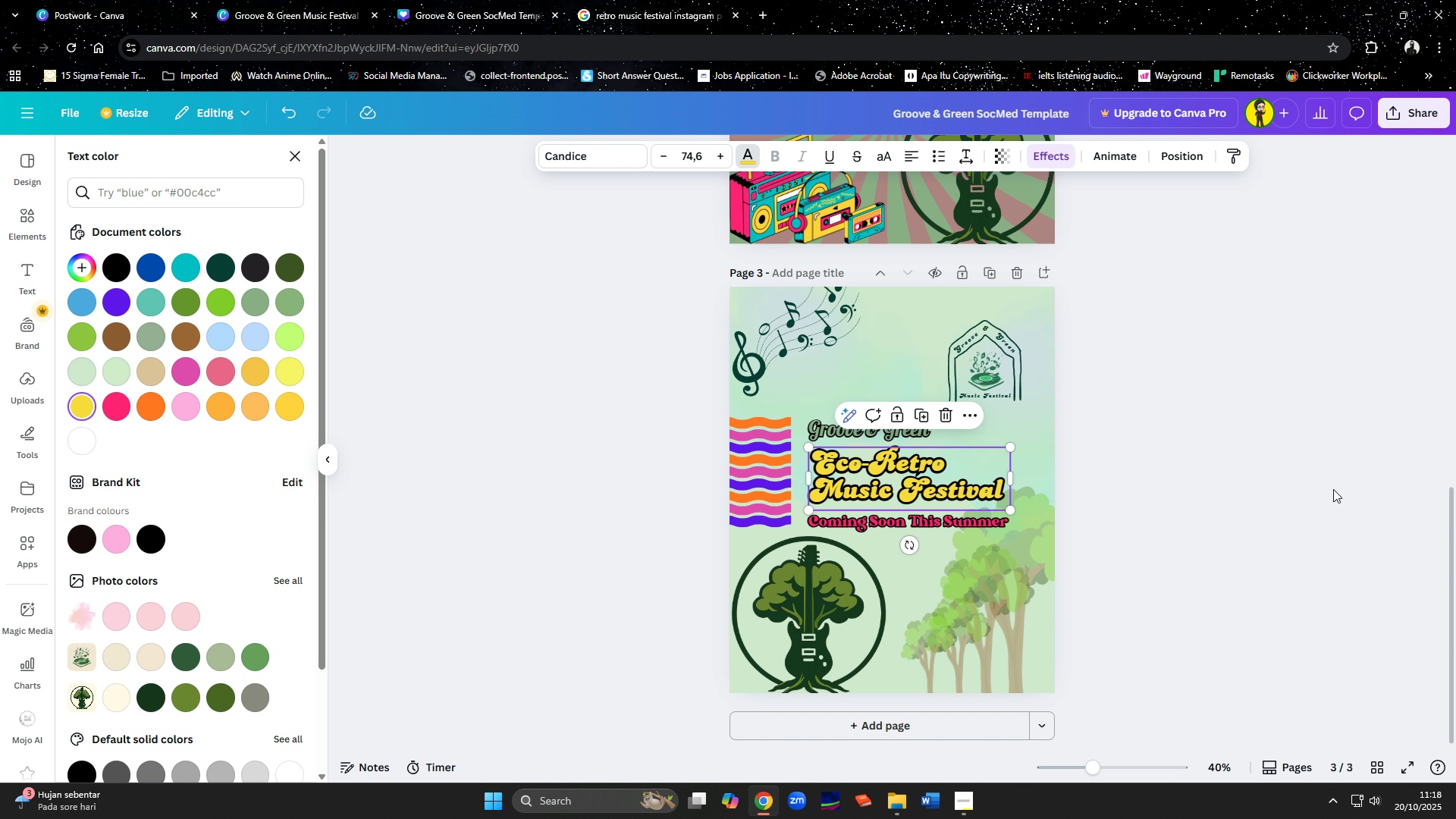 
left_click([1273, 490])
 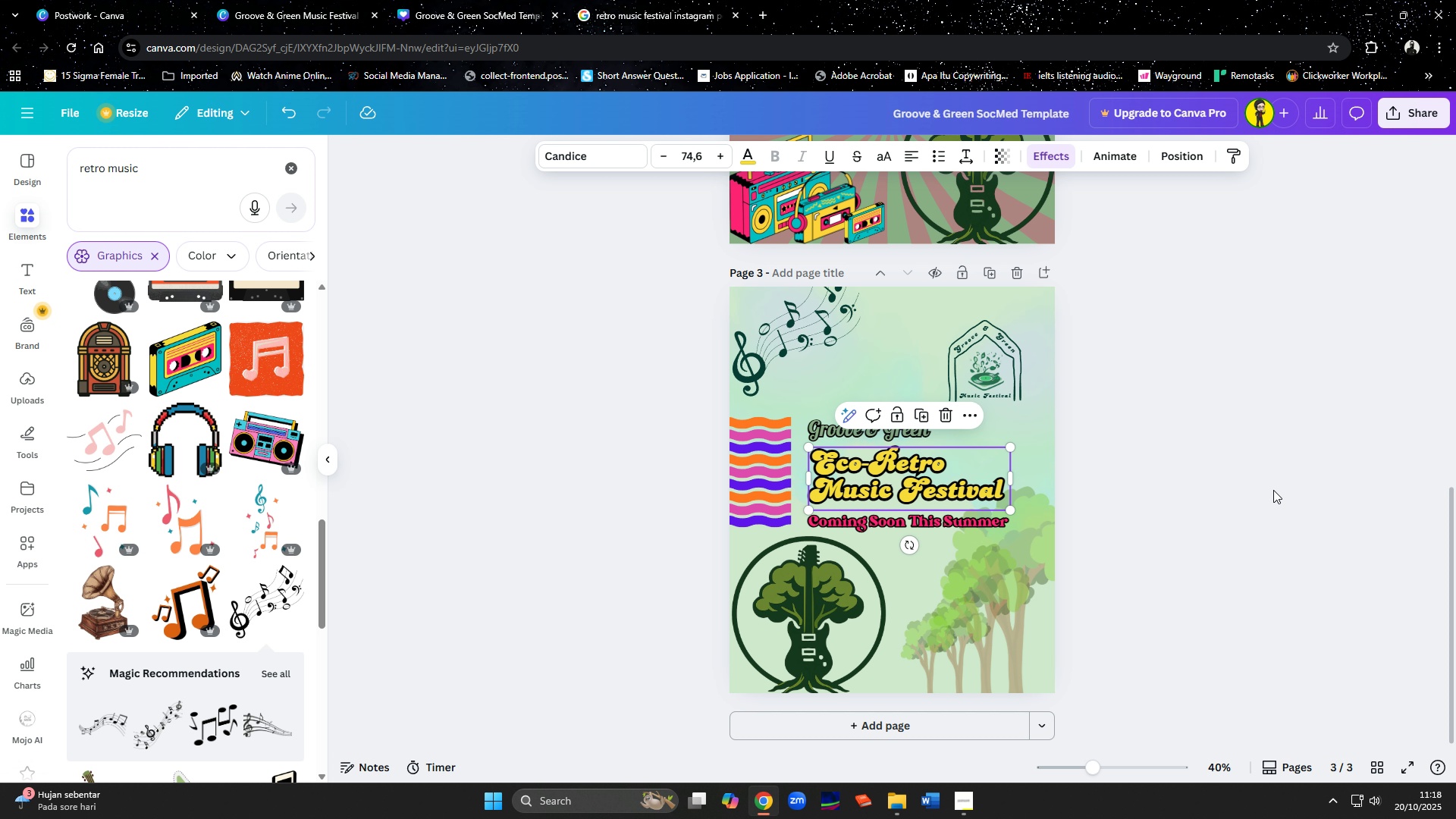 
left_click([1273, 490])
 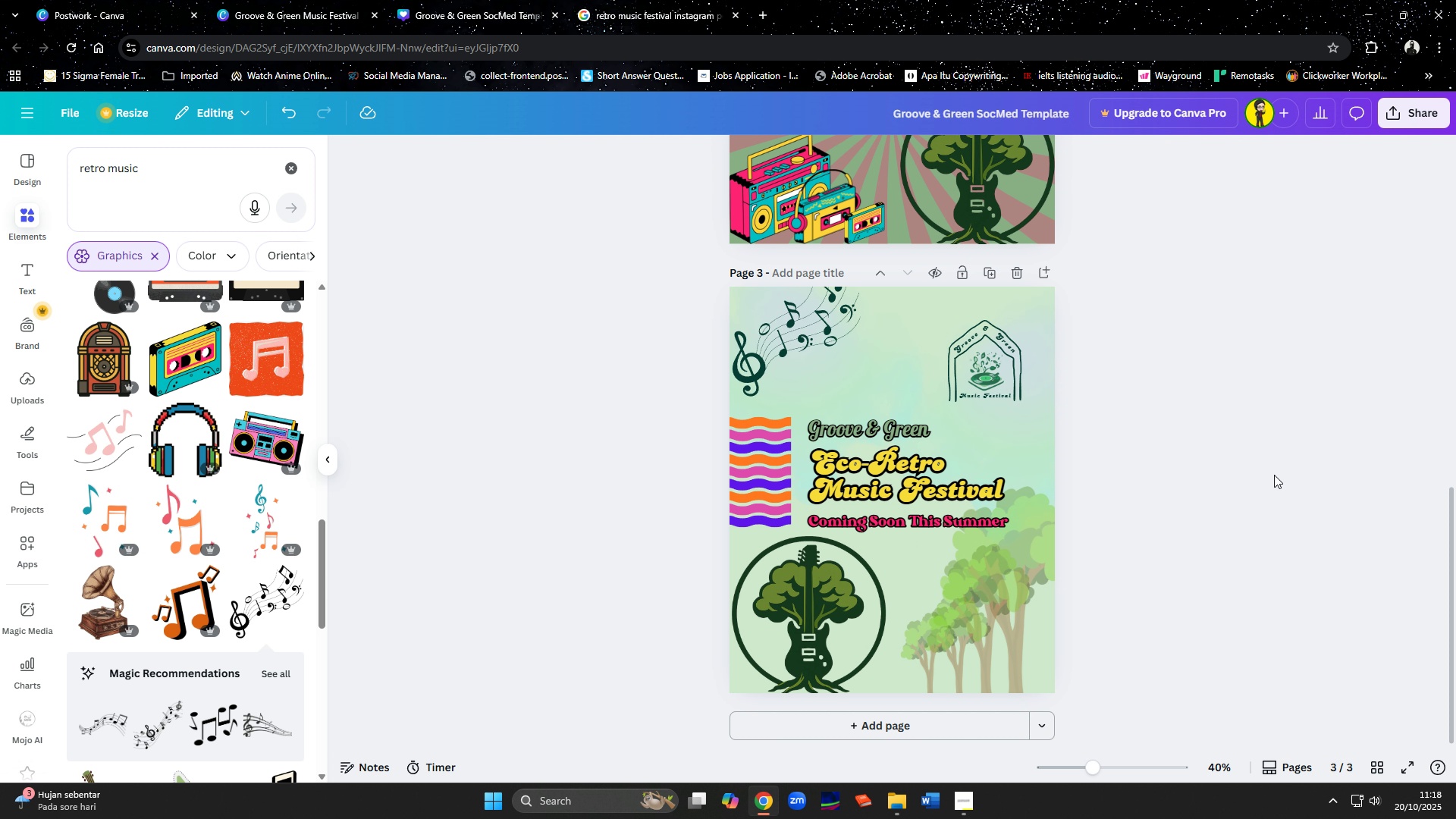 
wait(7.88)
 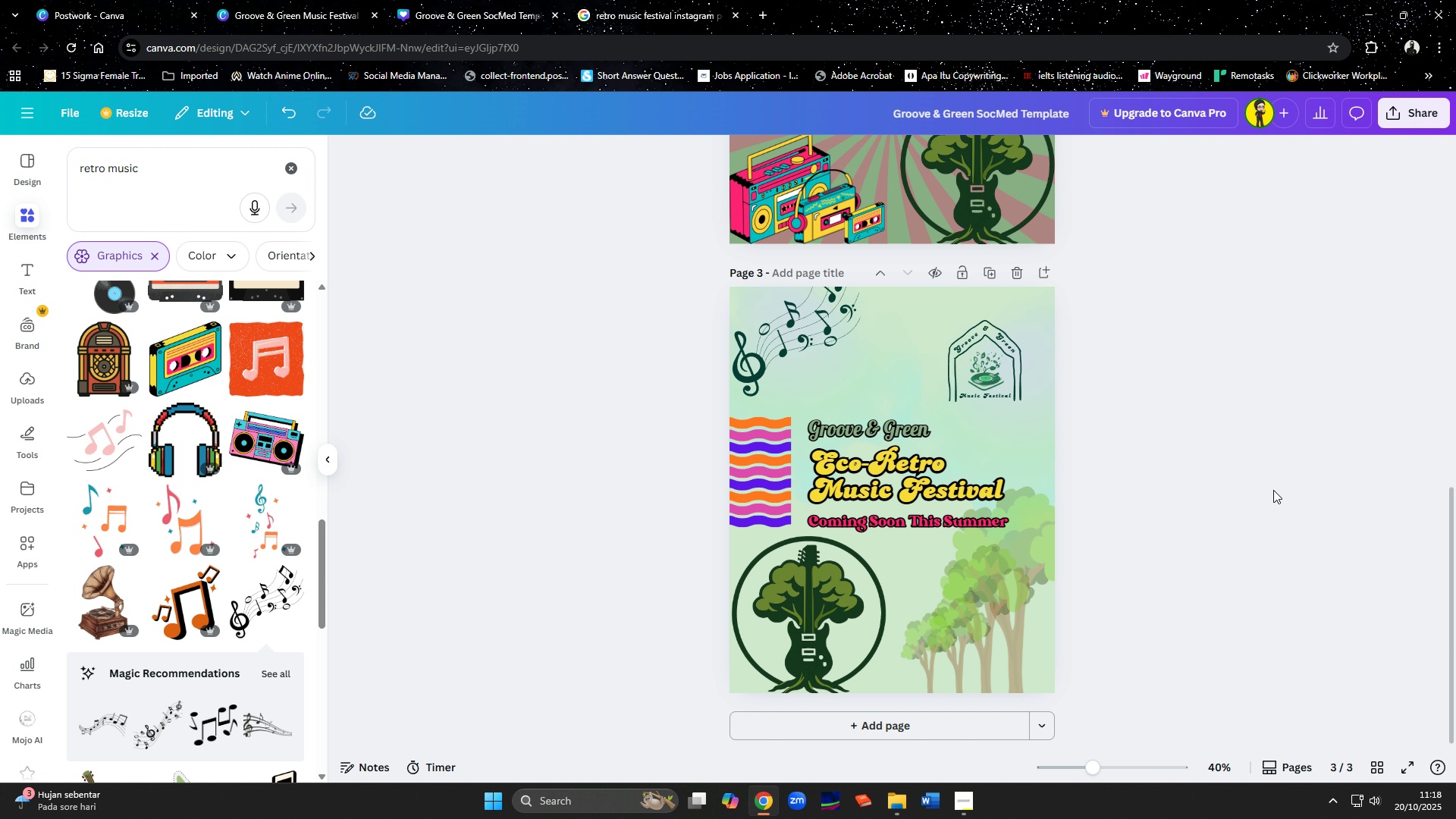 
left_click([946, 469])
 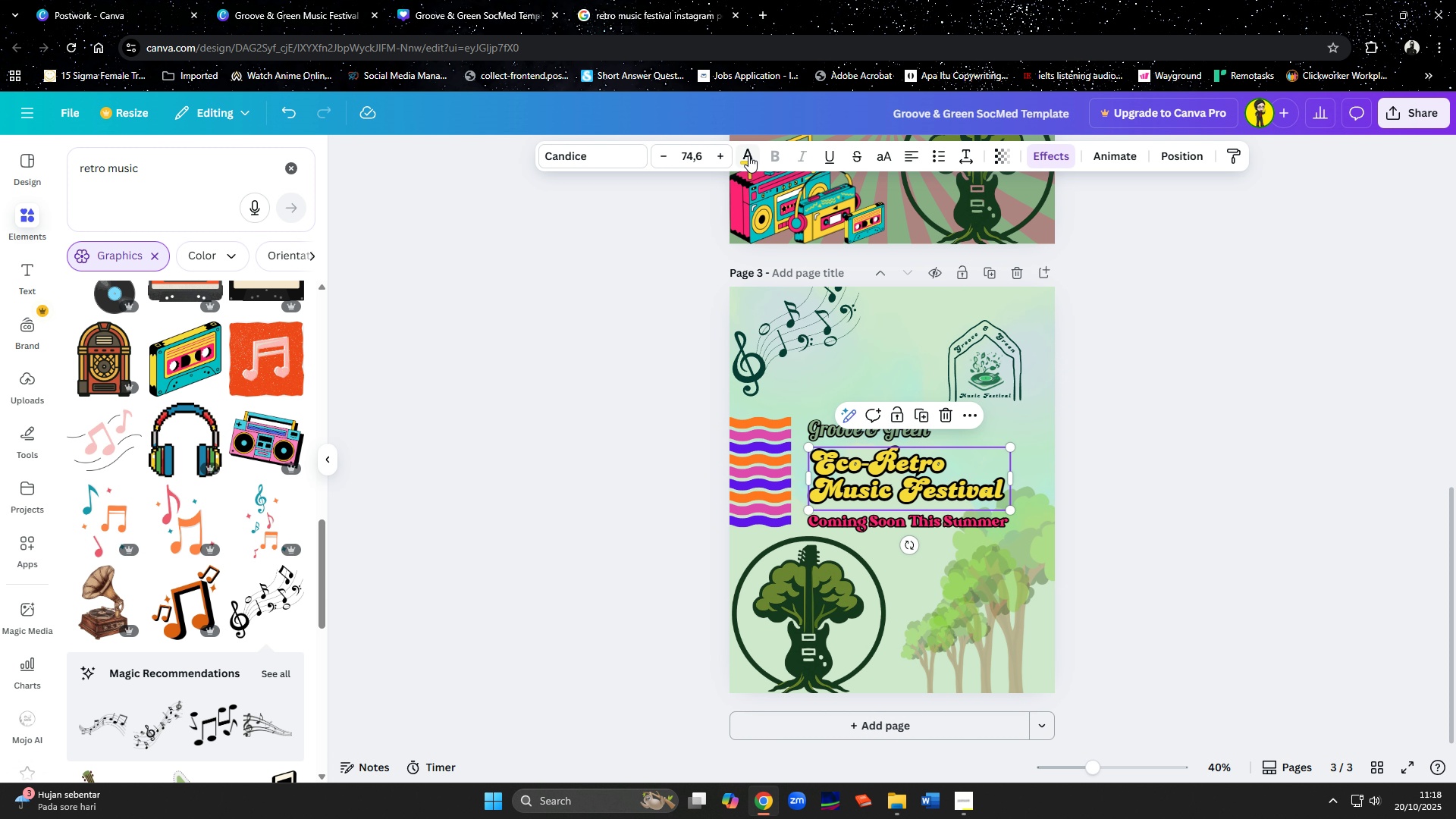 
left_click([748, 154])
 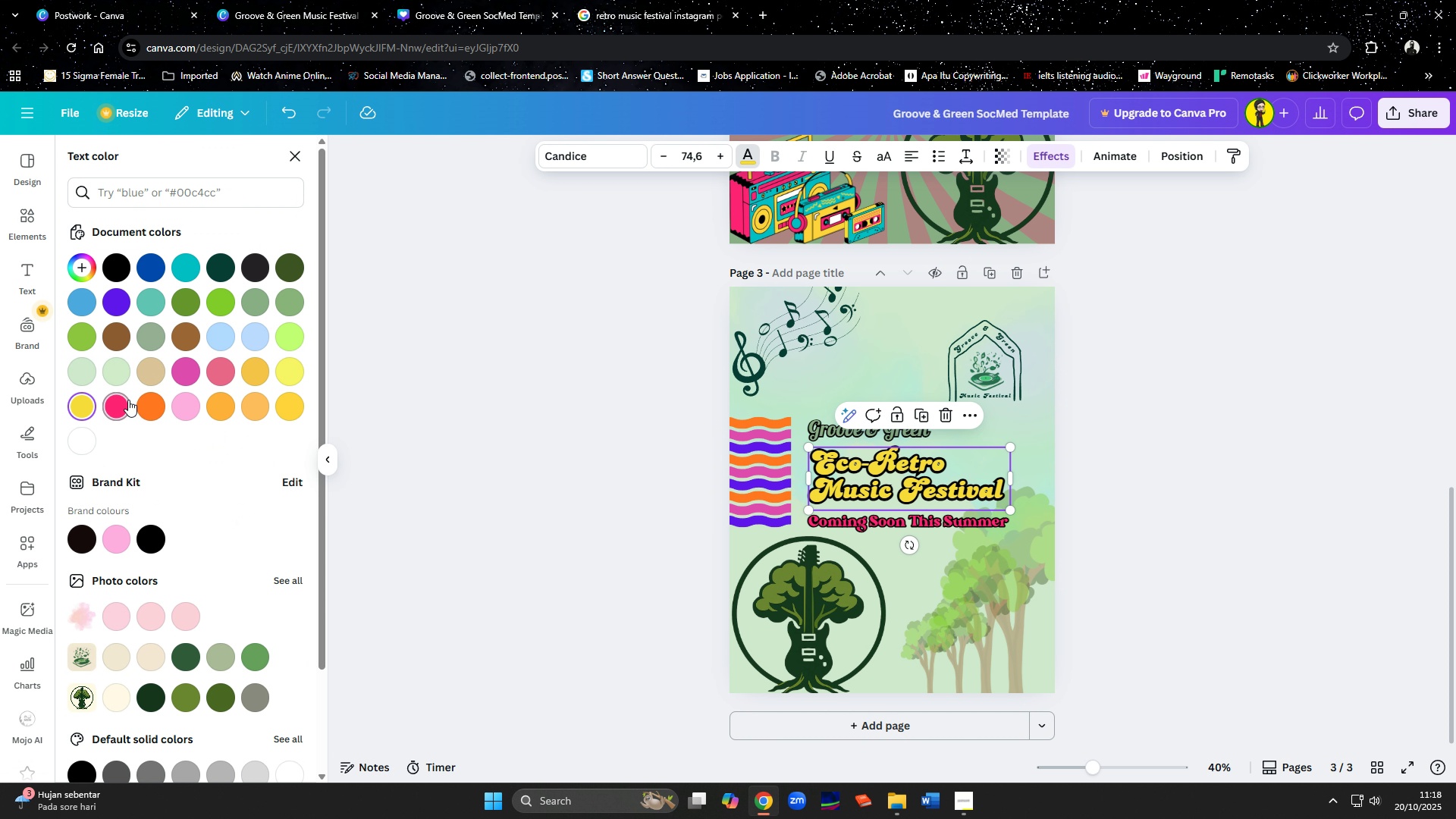 
left_click([119, 408])
 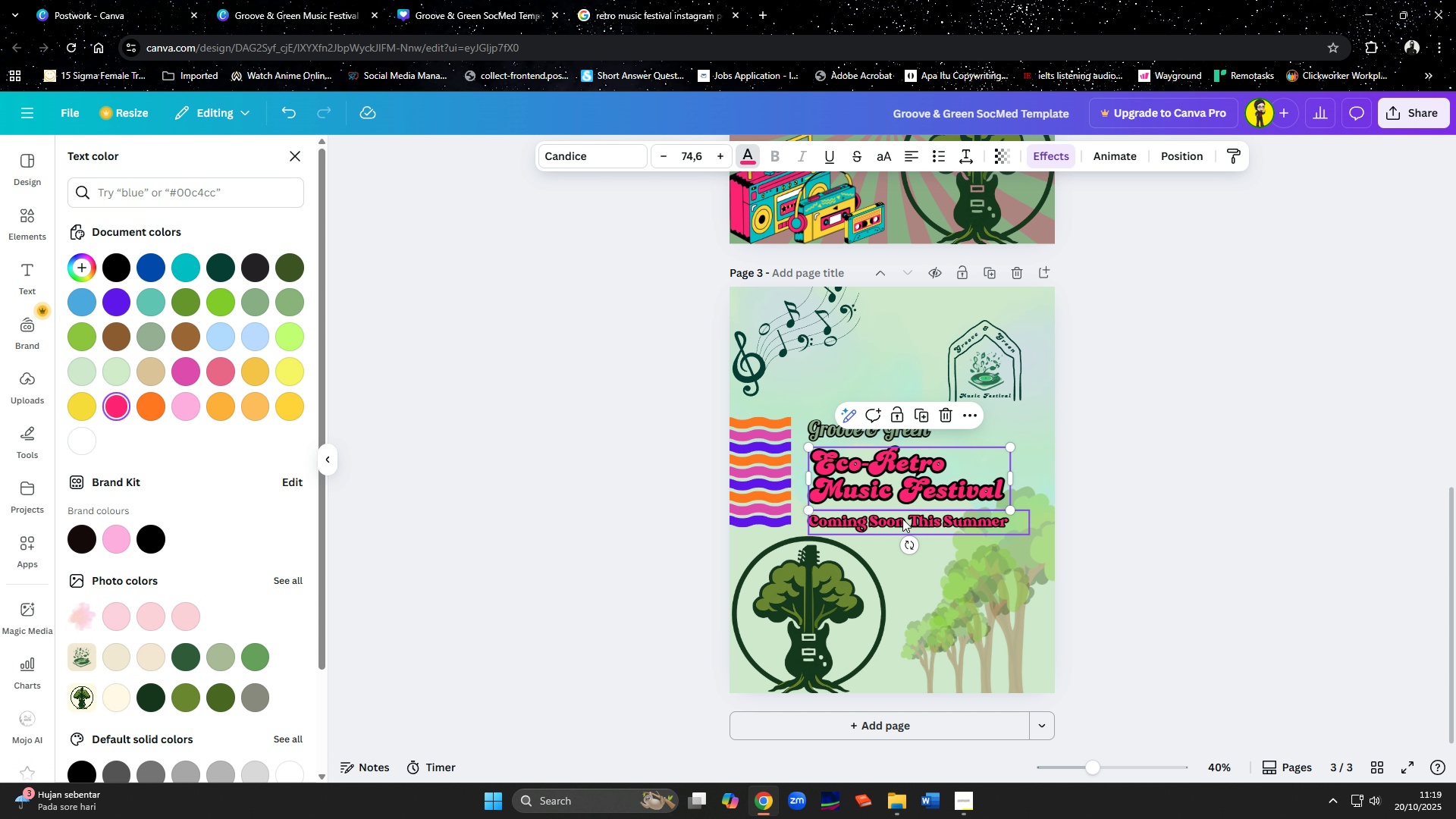 
left_click([883, 521])
 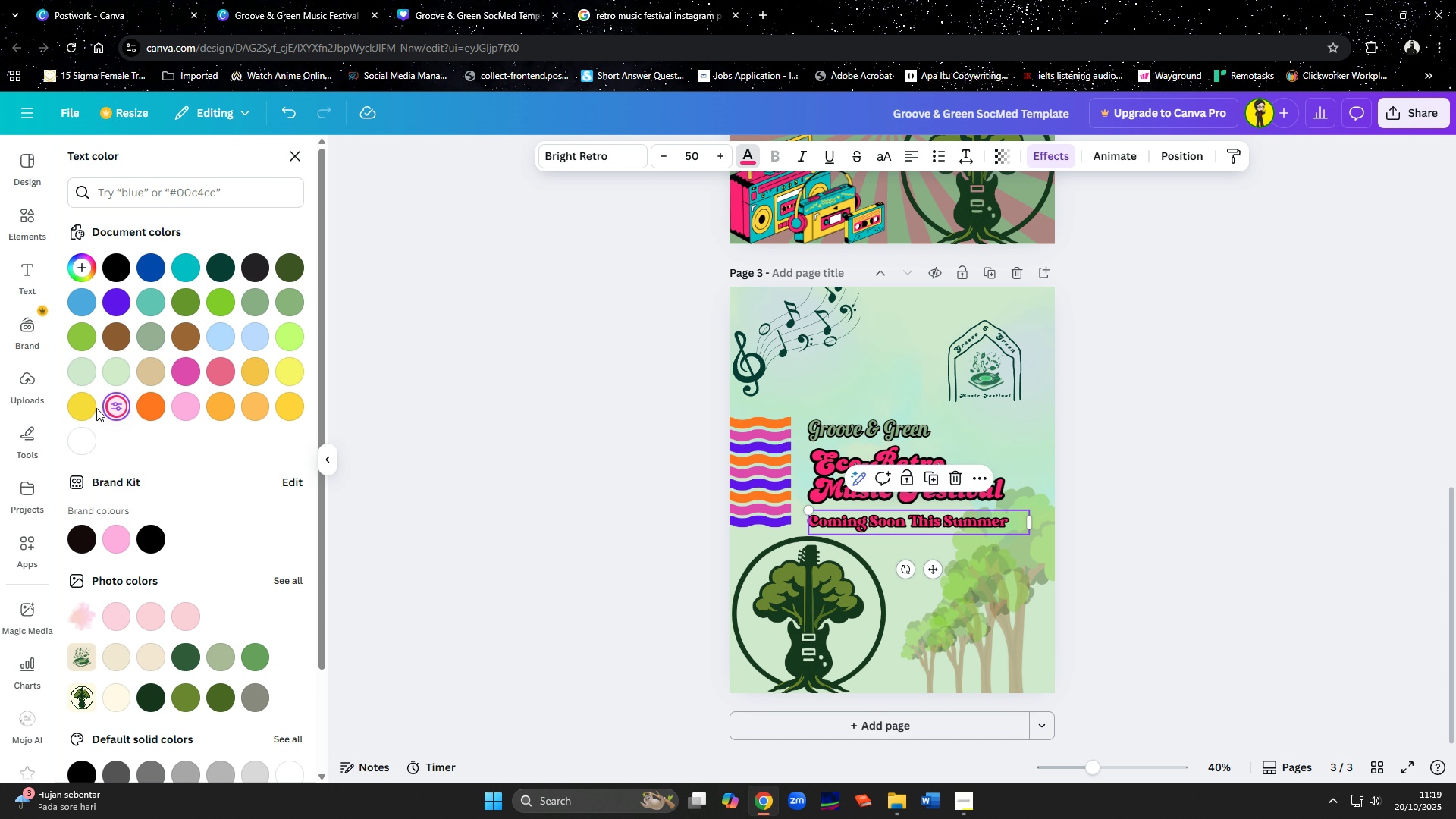 
left_click([93, 406])
 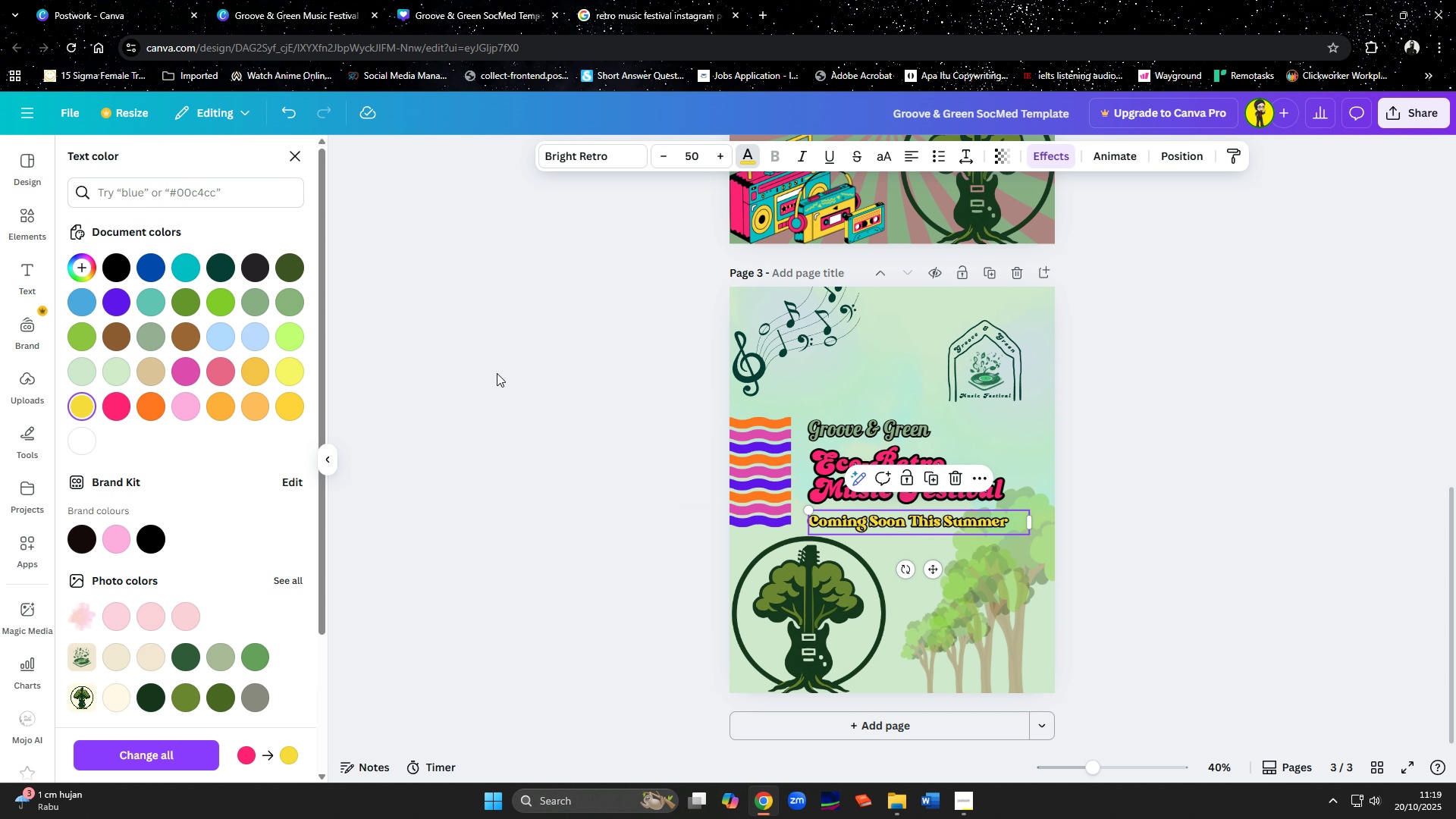 
left_click([849, 426])
 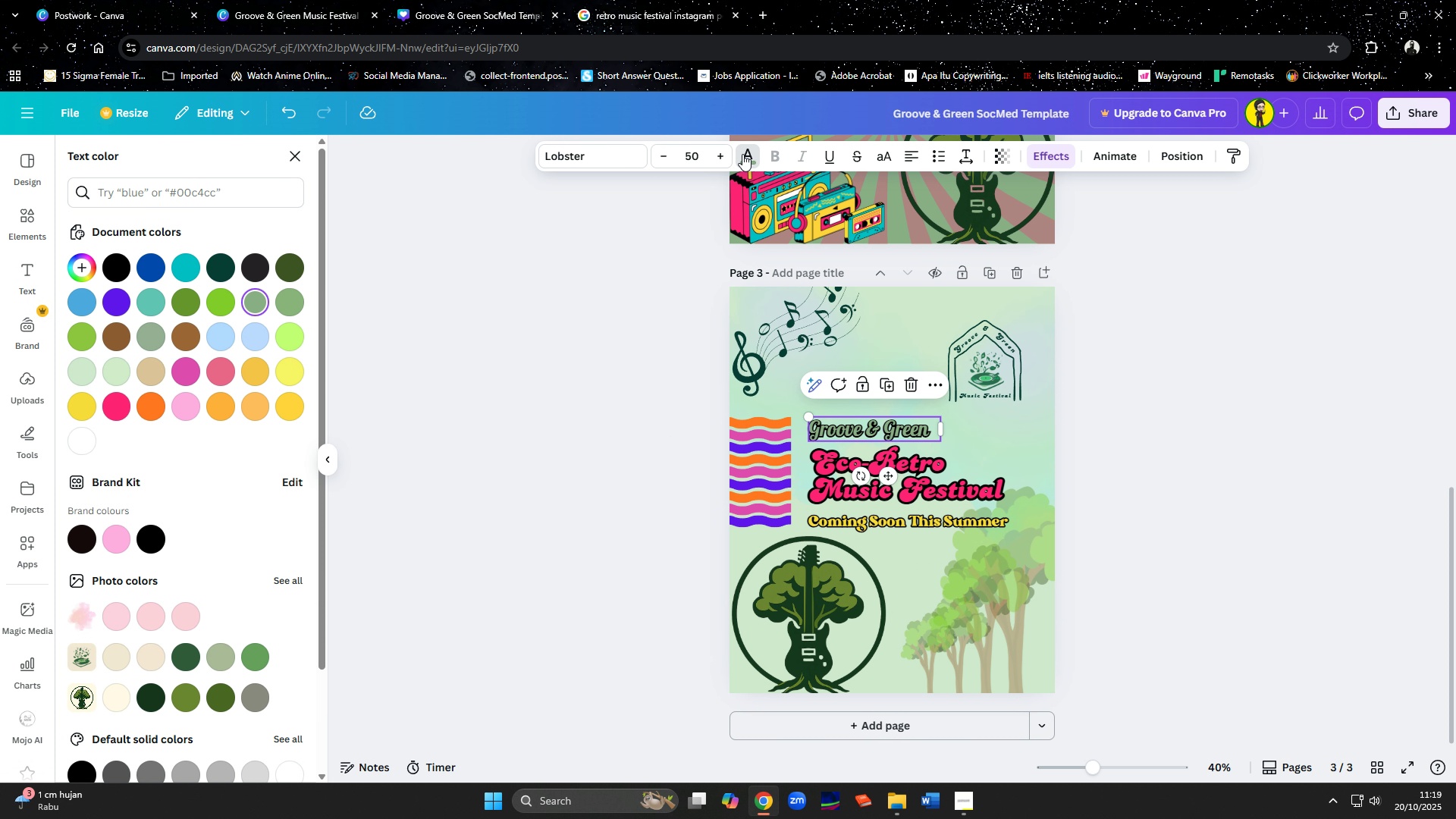 
left_click([742, 154])
 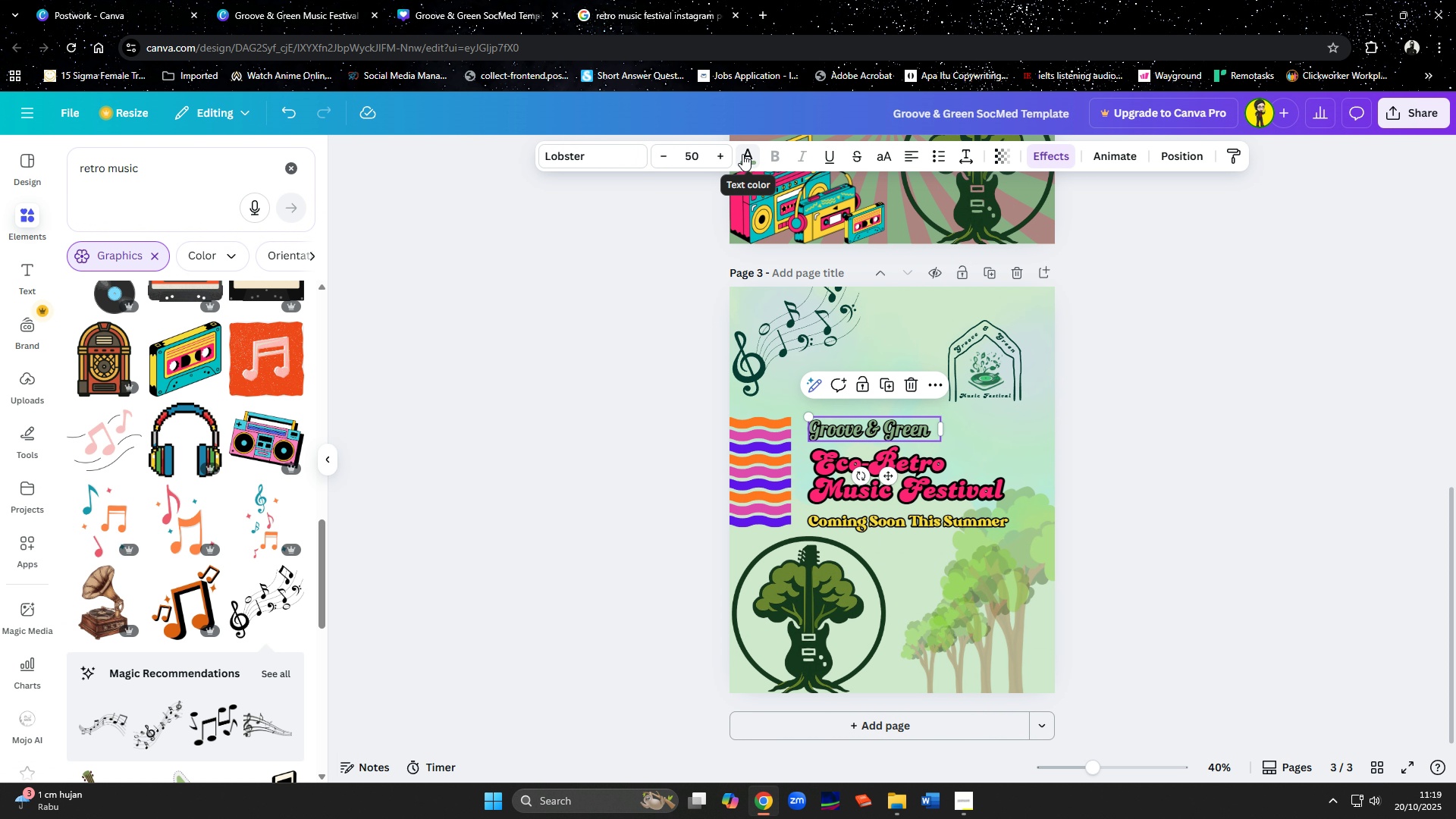 
left_click([742, 154])
 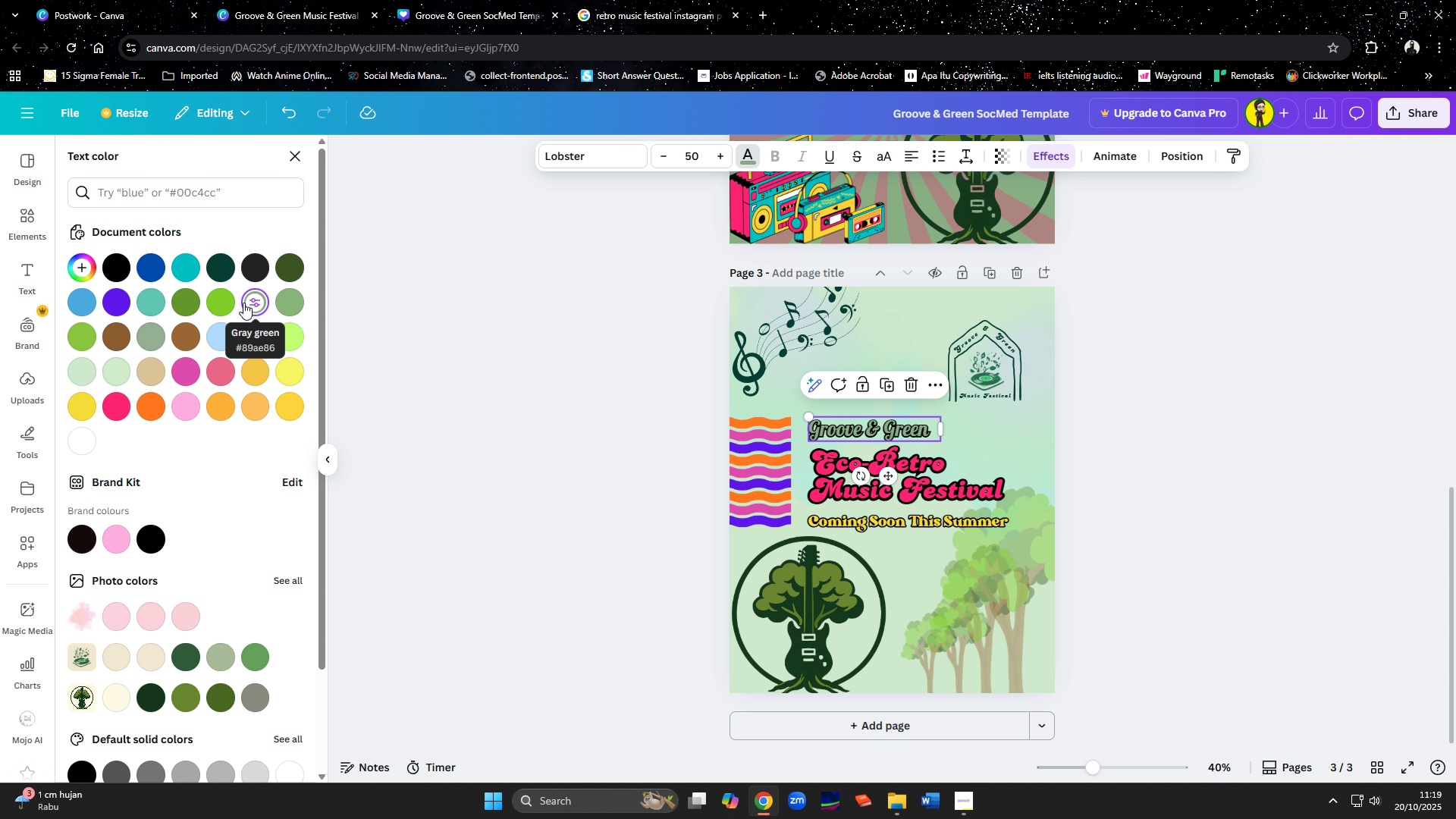 
left_click([844, 518])
 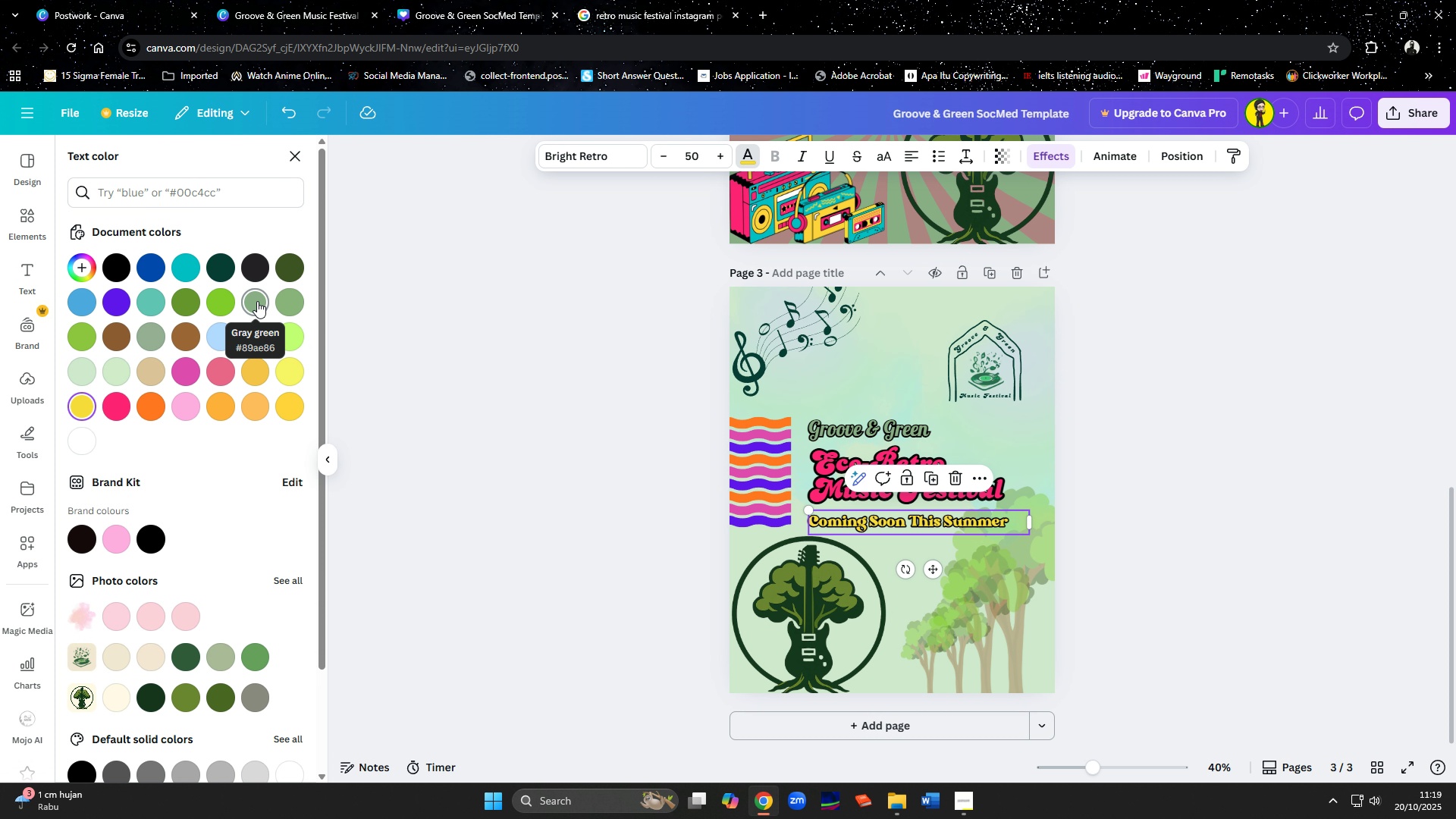 
left_click([257, 301])
 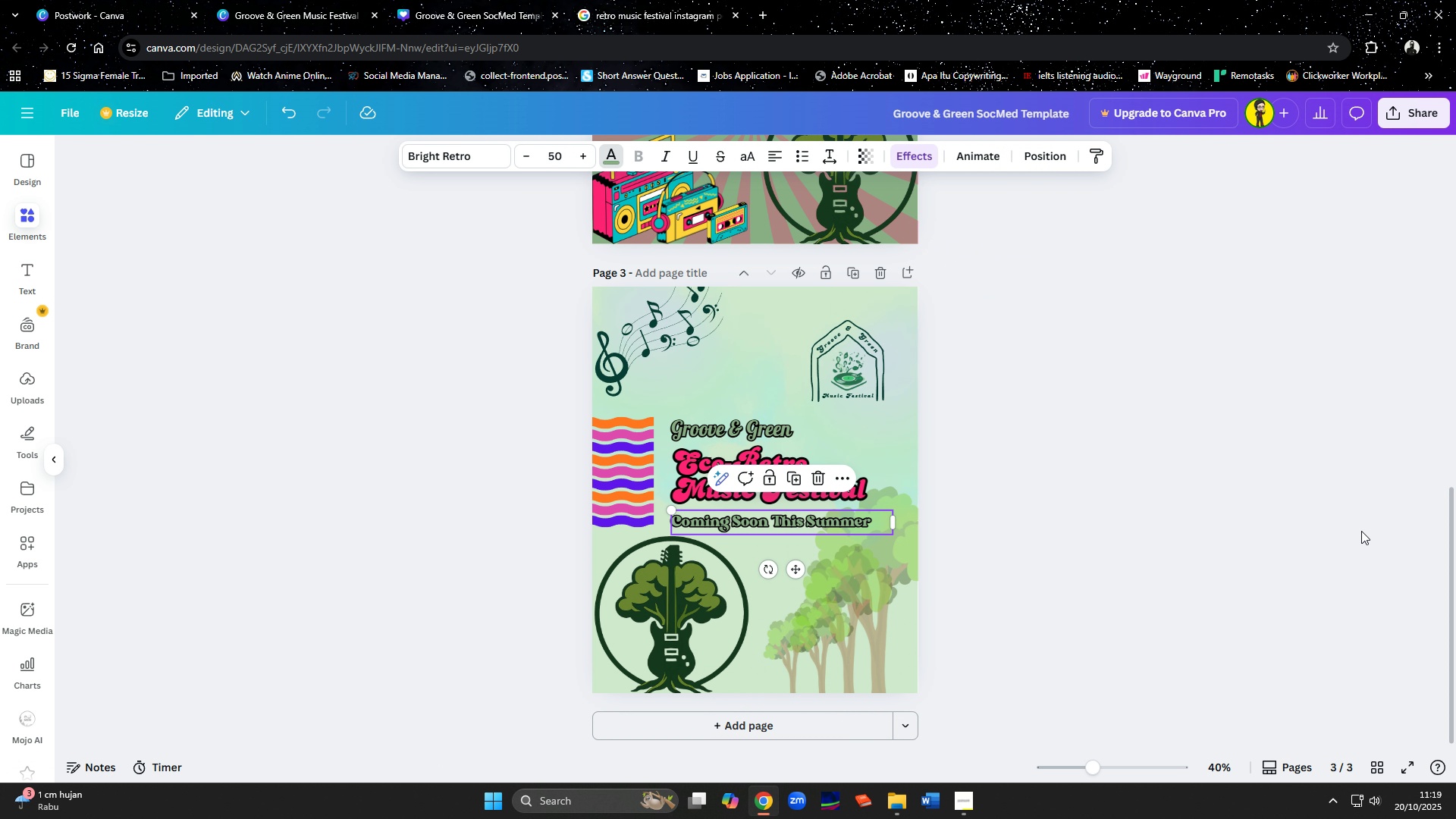 